 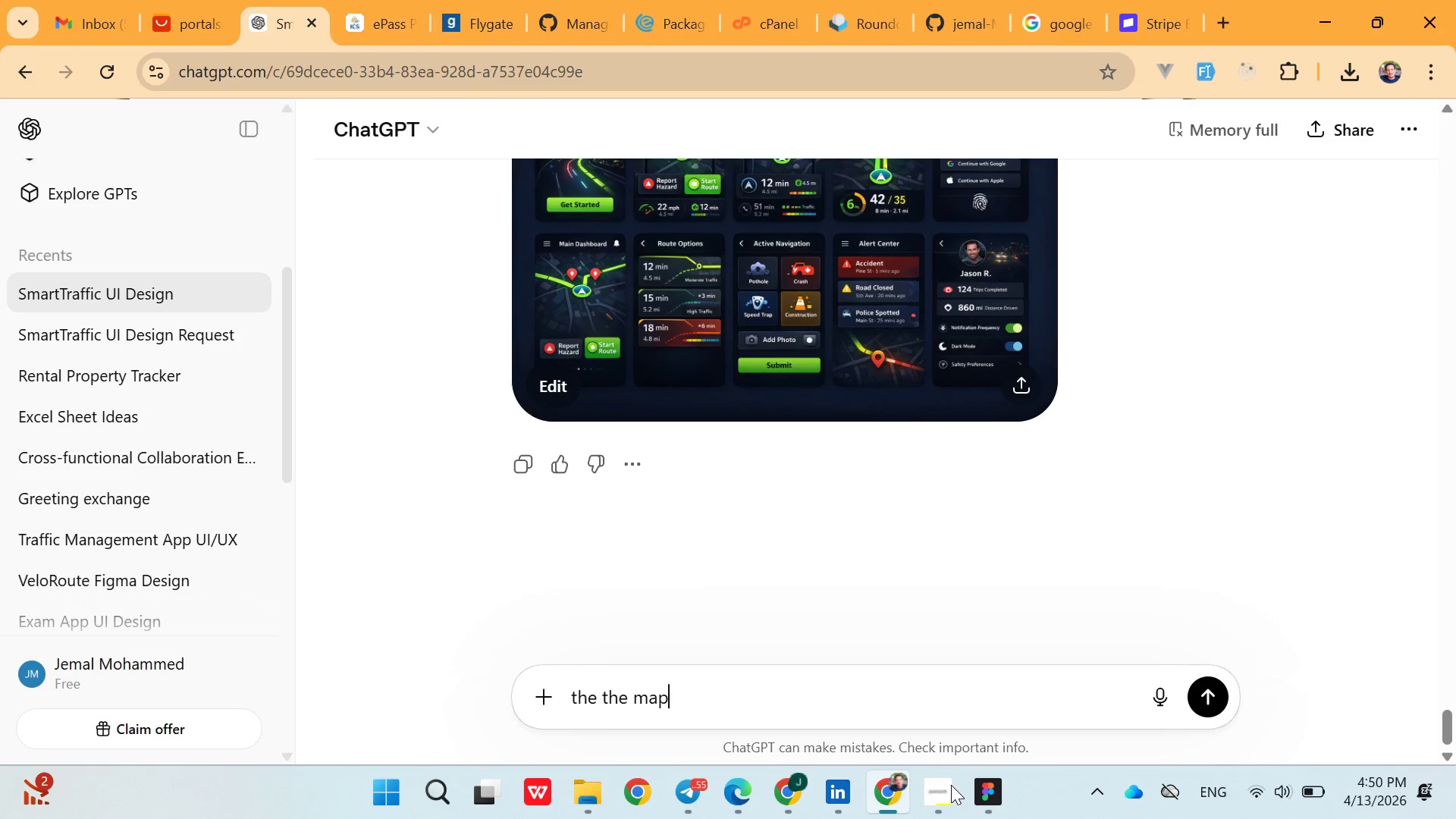 
key(Enter)
 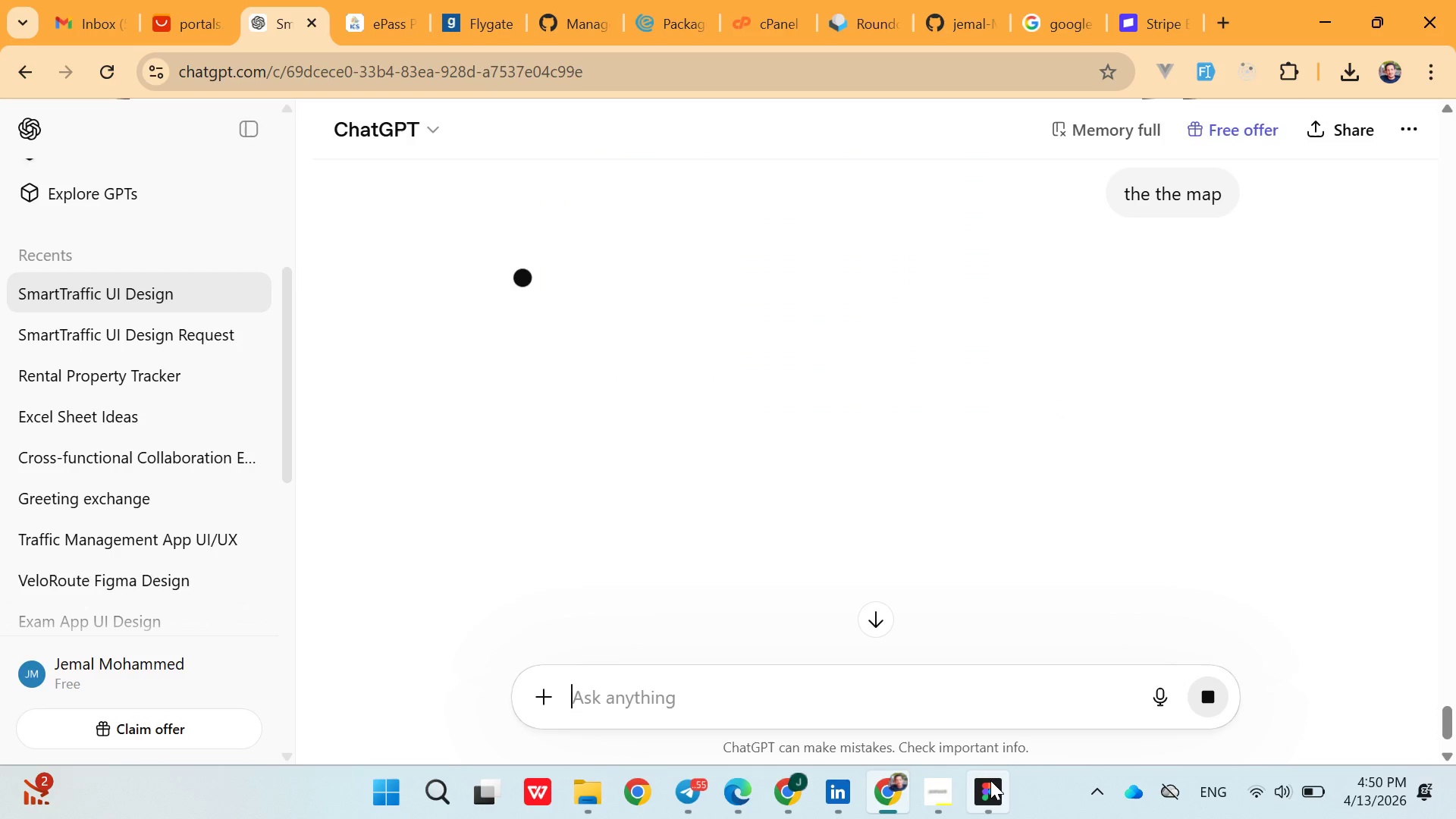 
left_click([992, 780])
 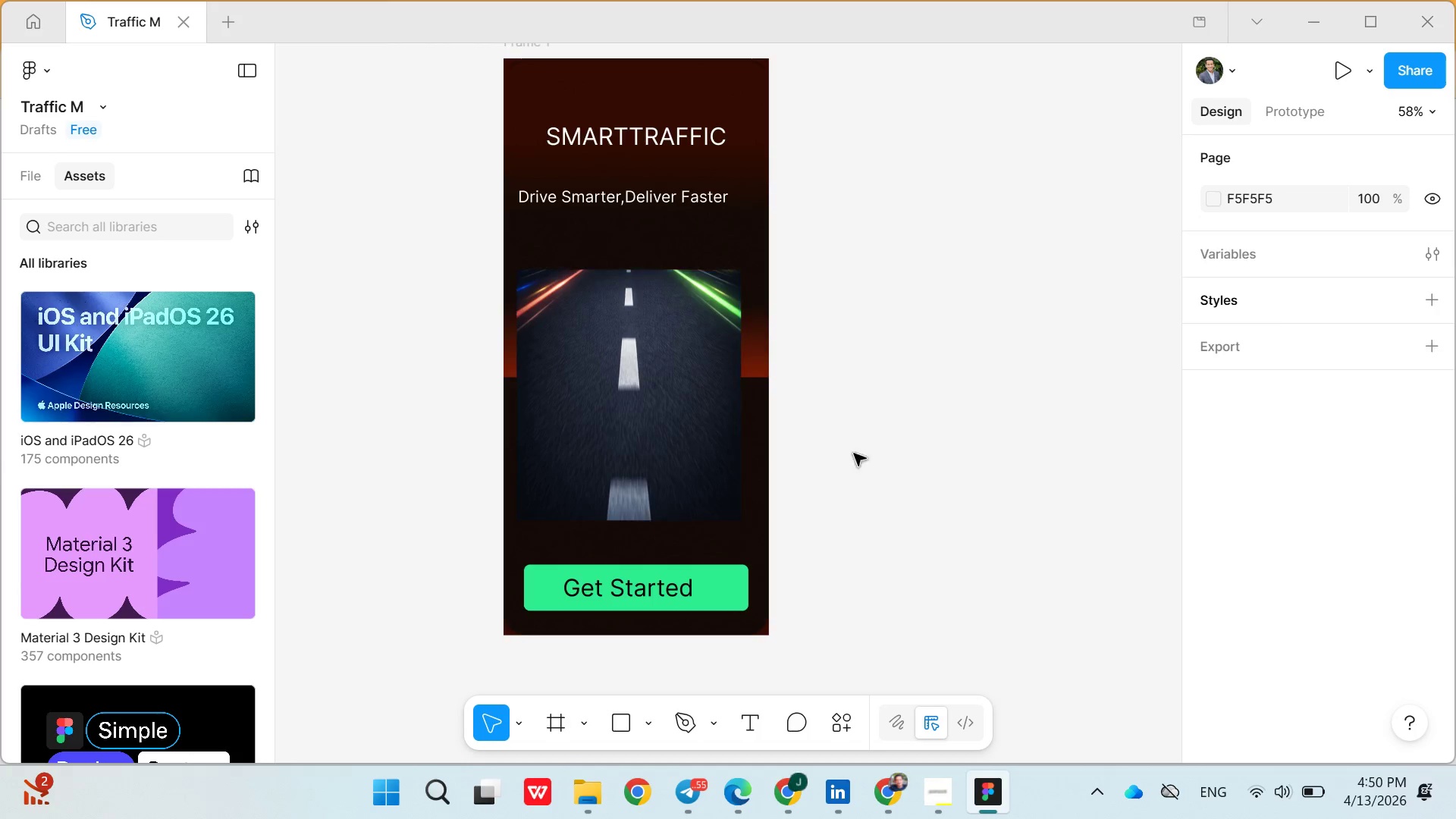 
left_click([864, 449])
 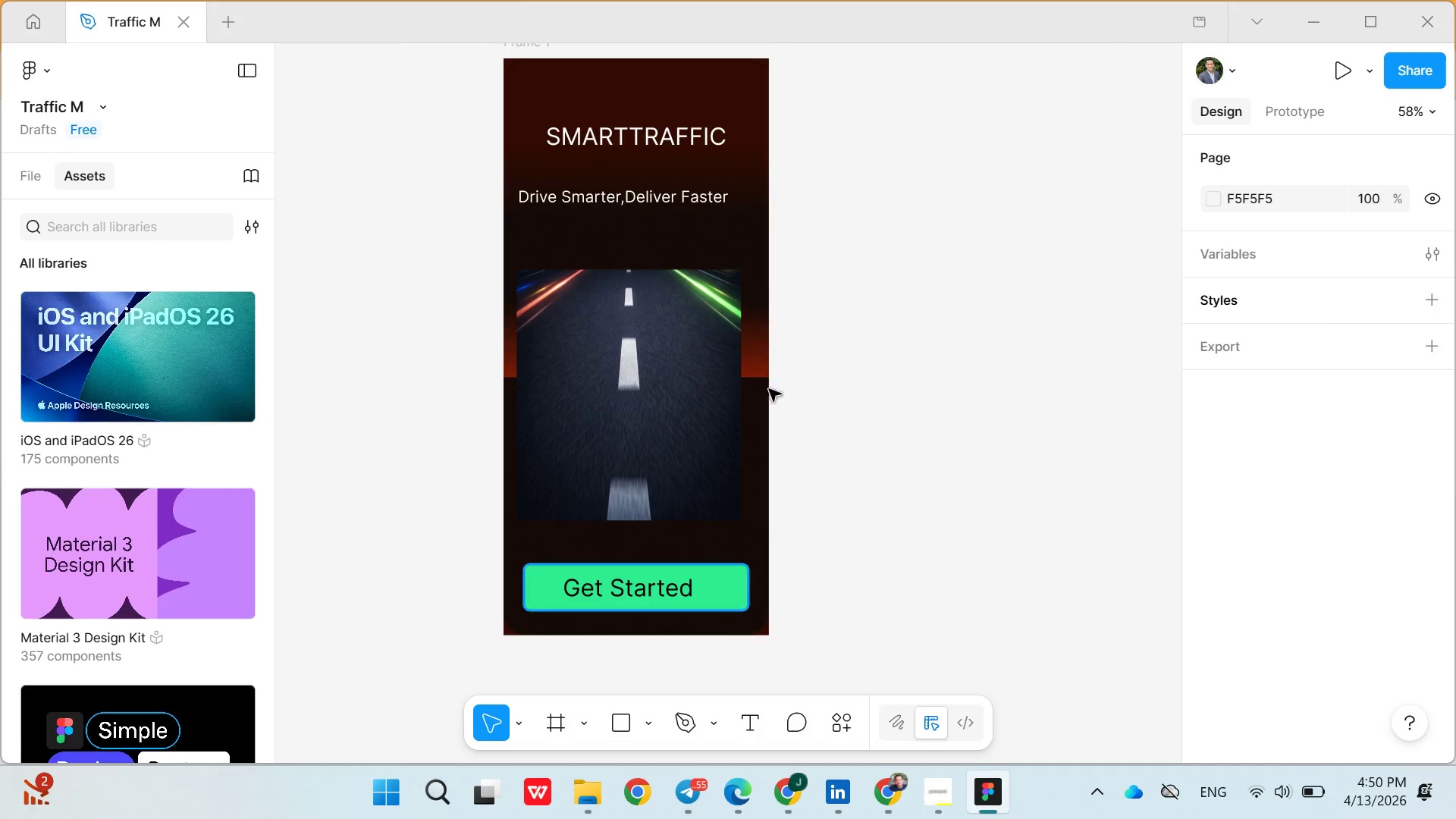 
scroll: coordinate [632, 220], scroll_direction: up, amount: 1.0
 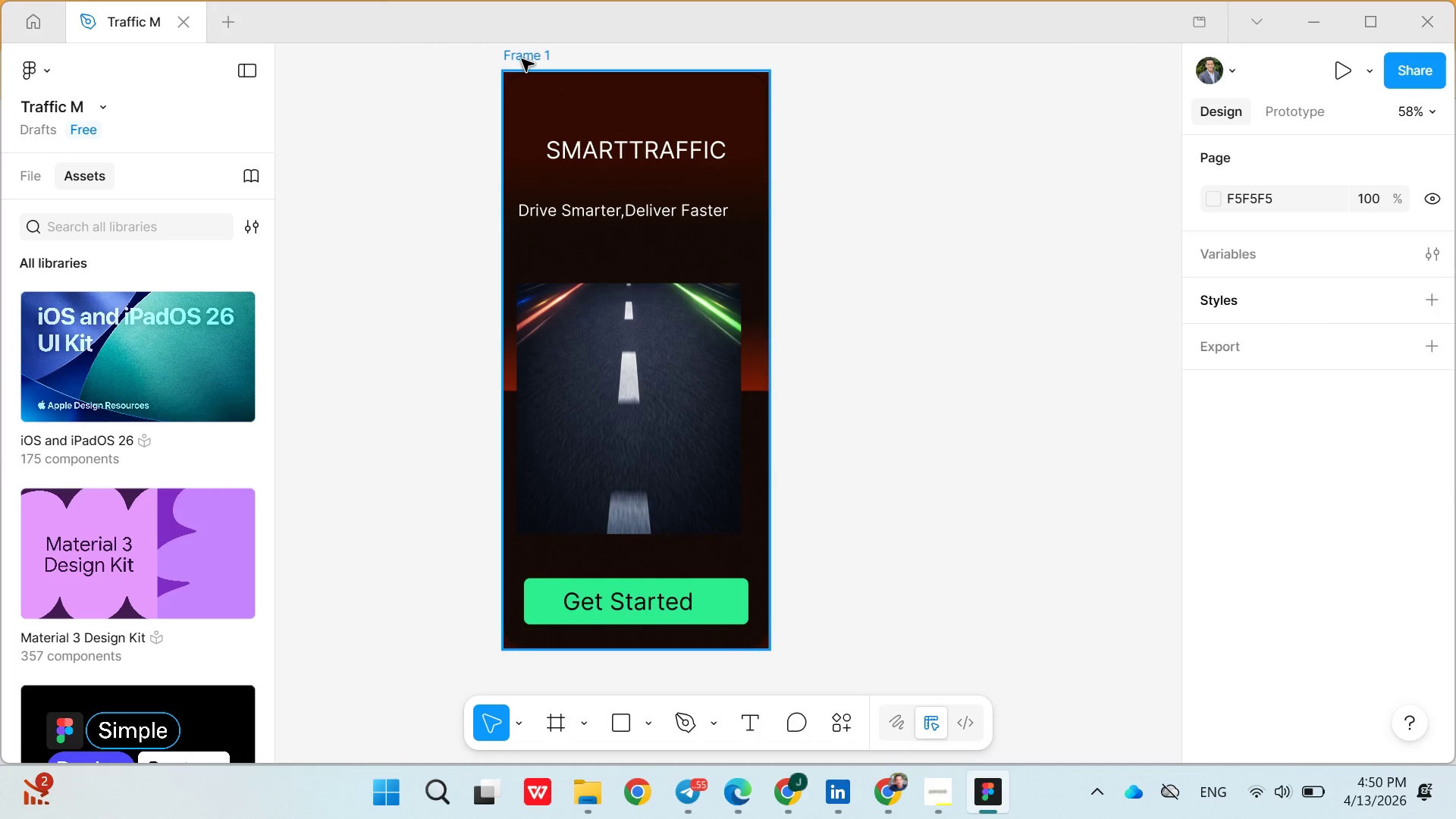 
left_click([522, 59])
 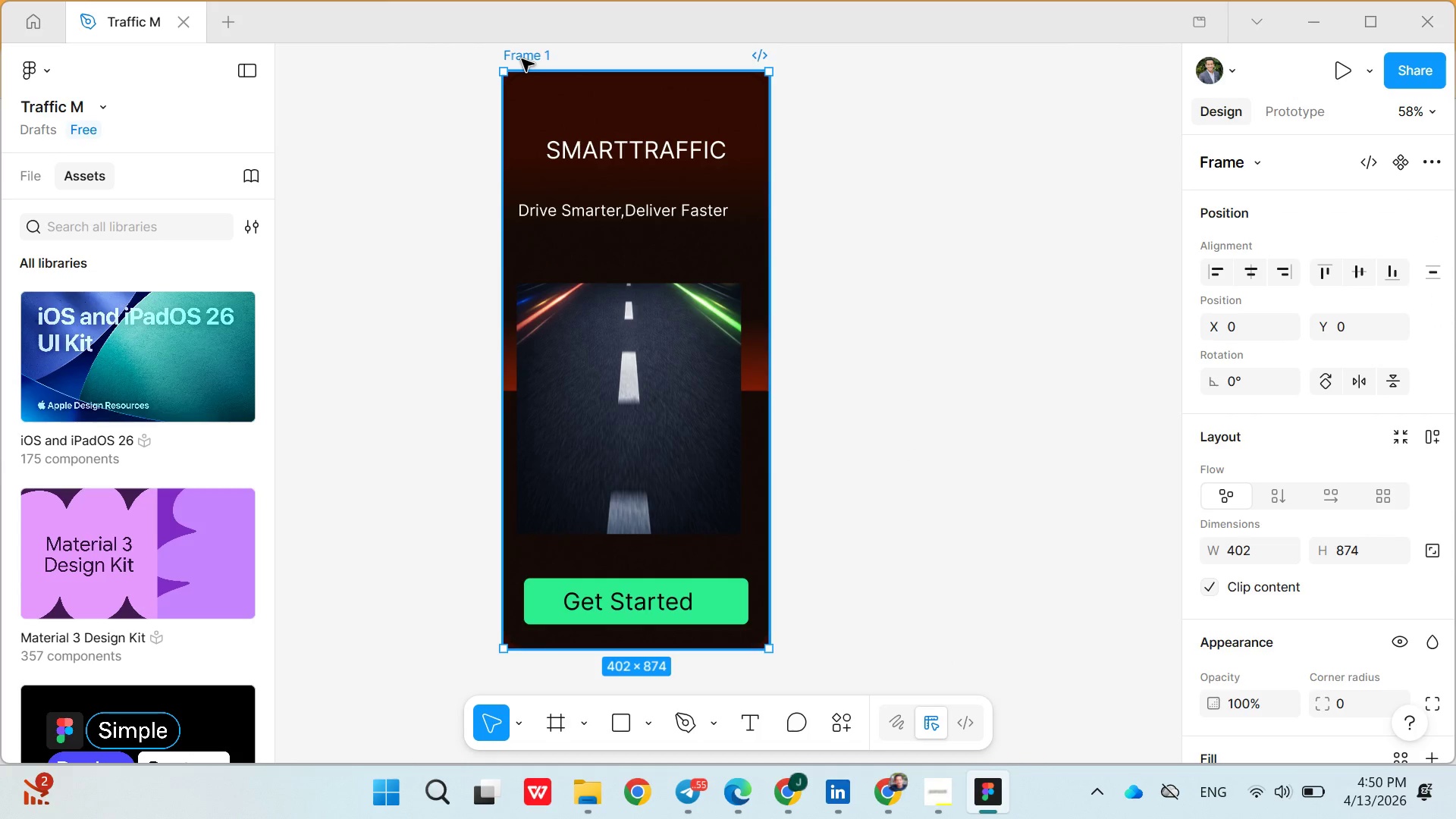 
key(Control+C)
 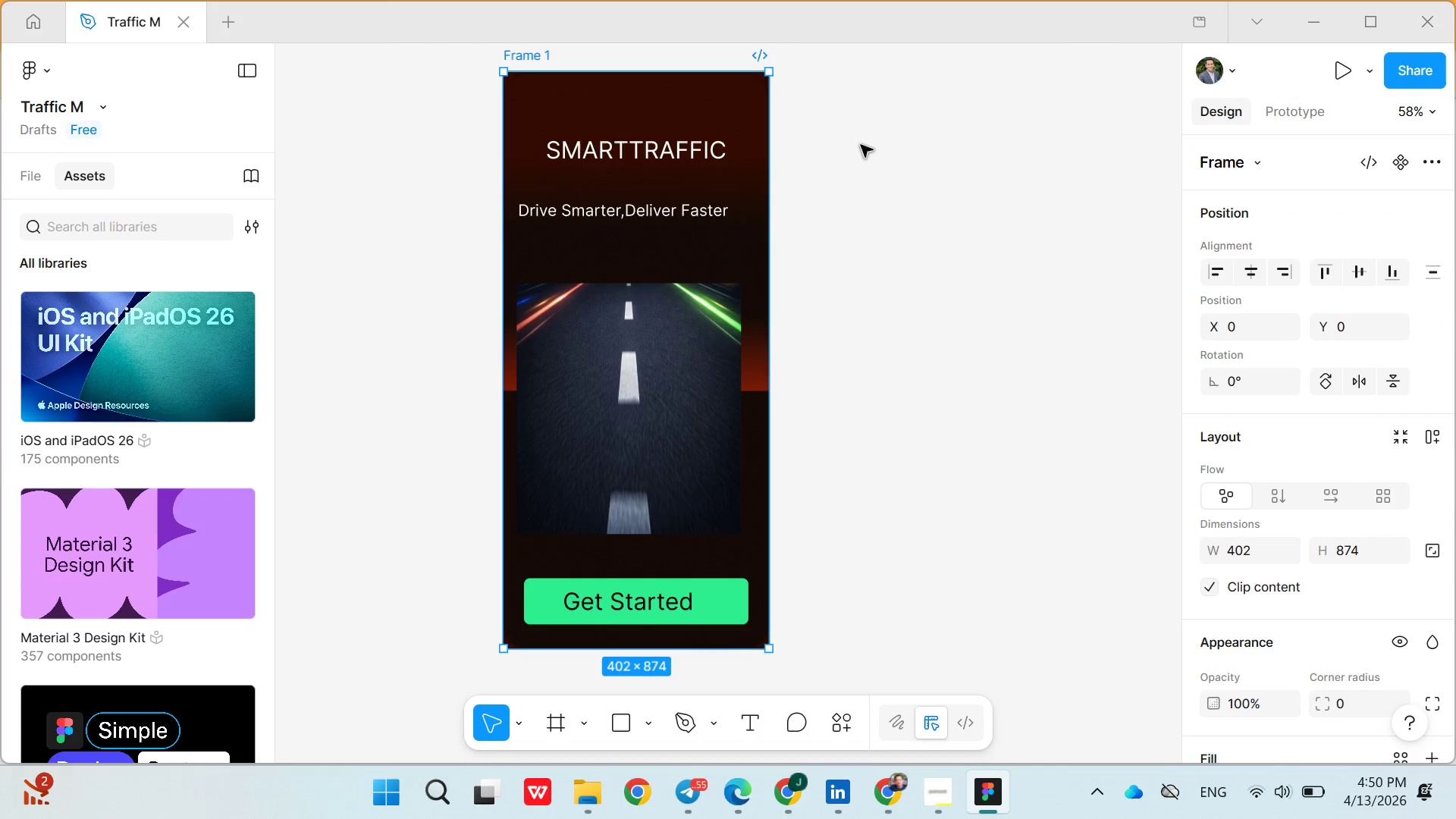 
left_click([863, 146])
 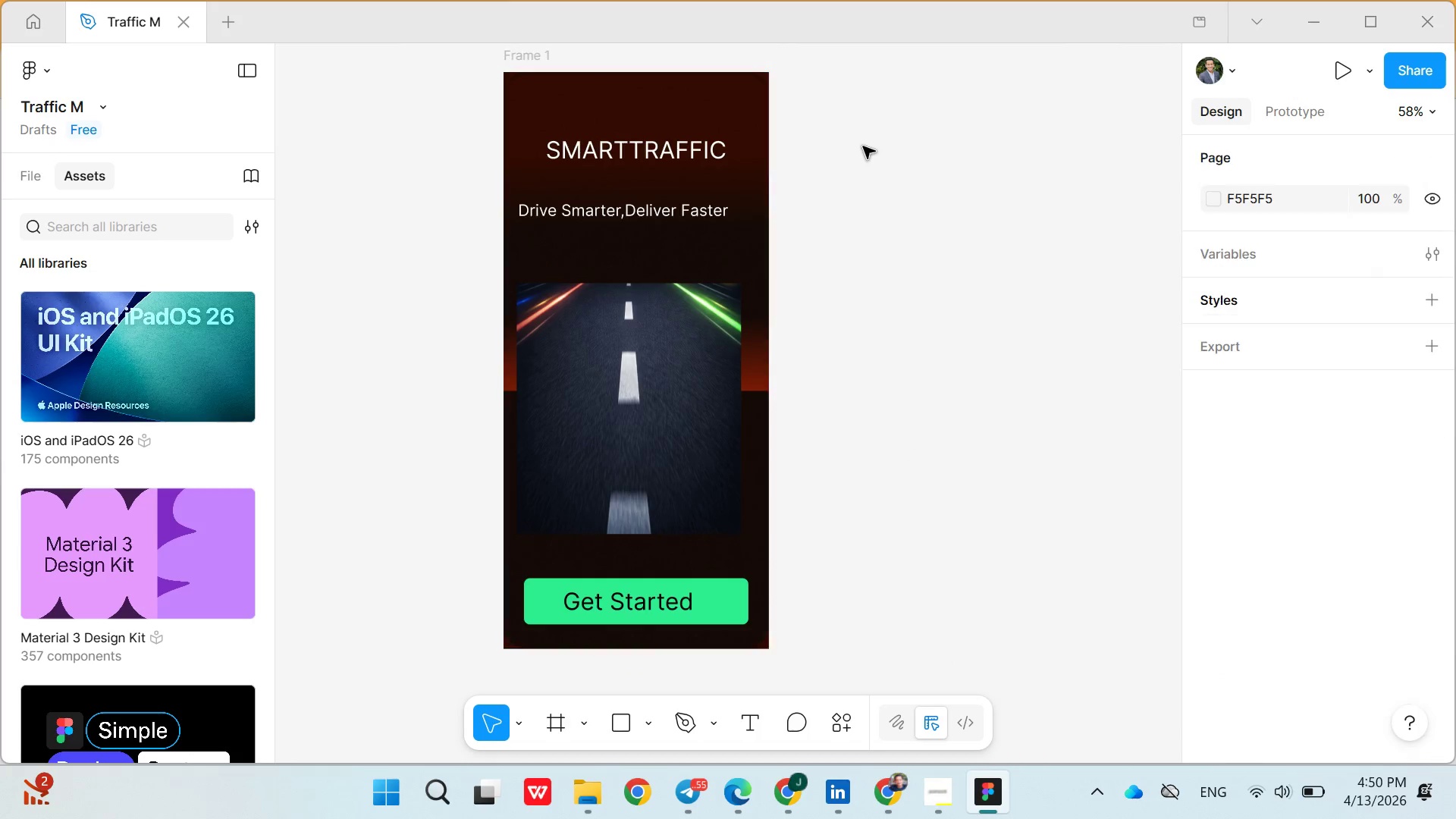 
key(Control+ControlLeft)
 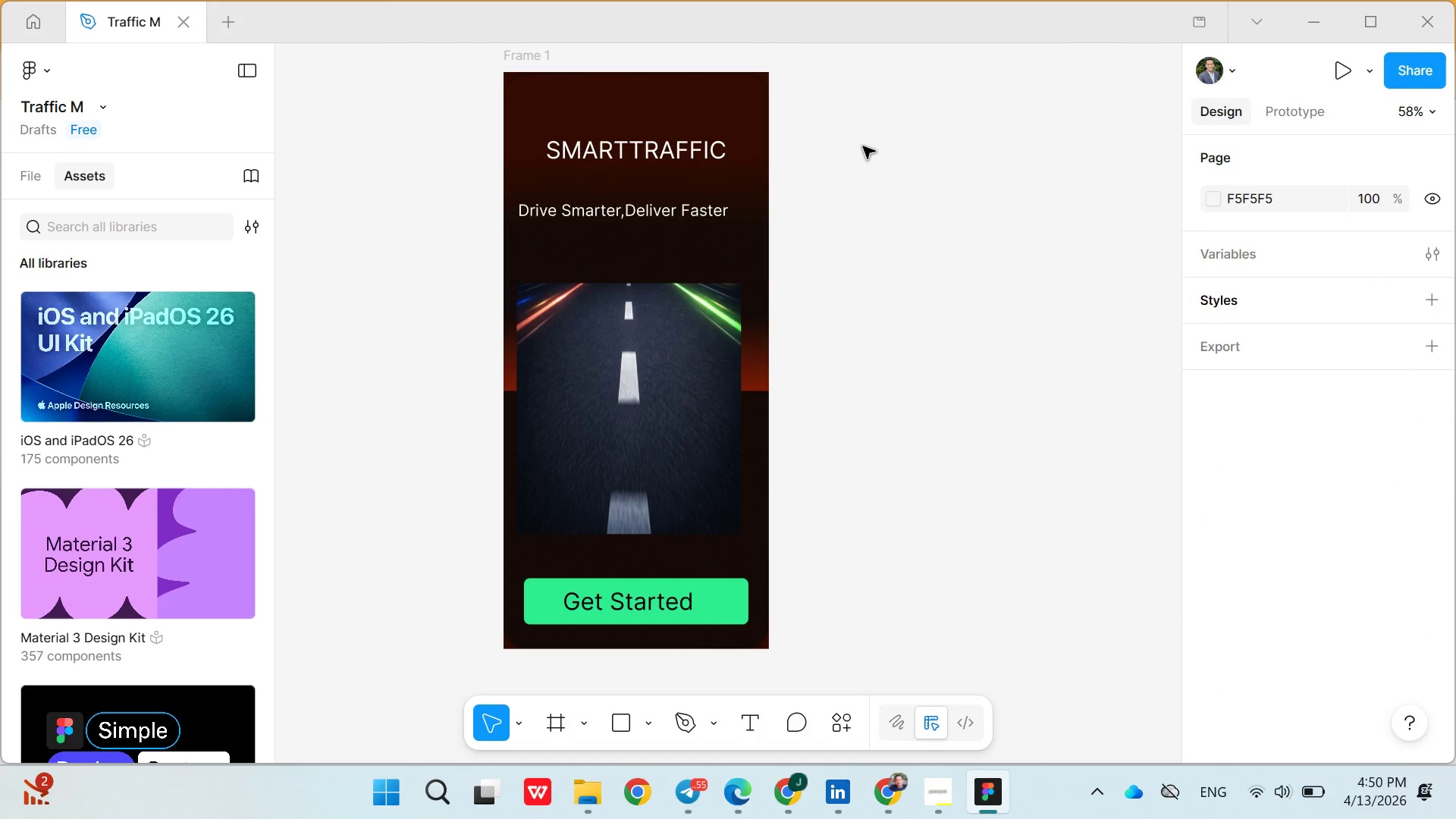 
key(Control+V)
 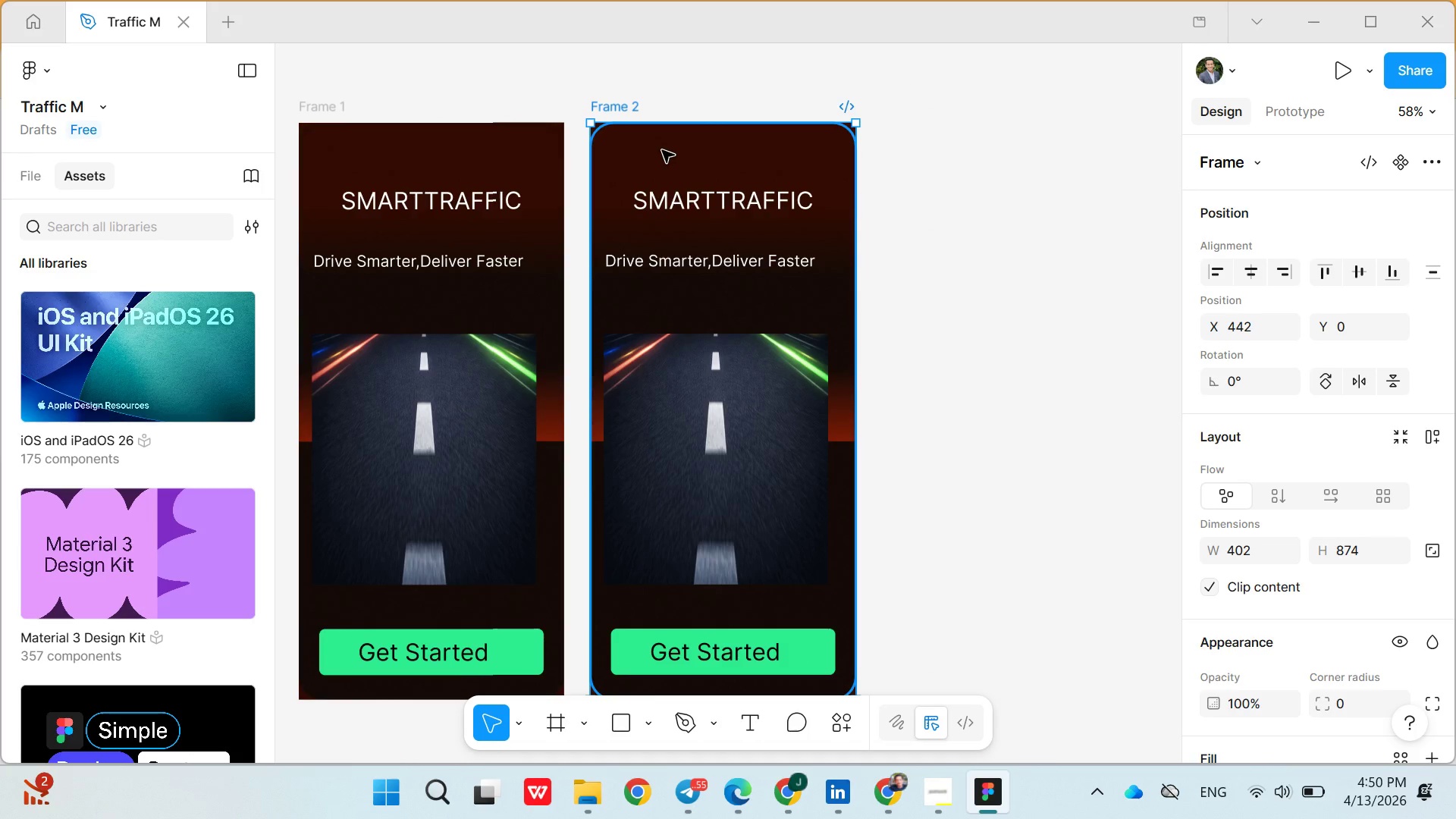 
wait(8.12)
 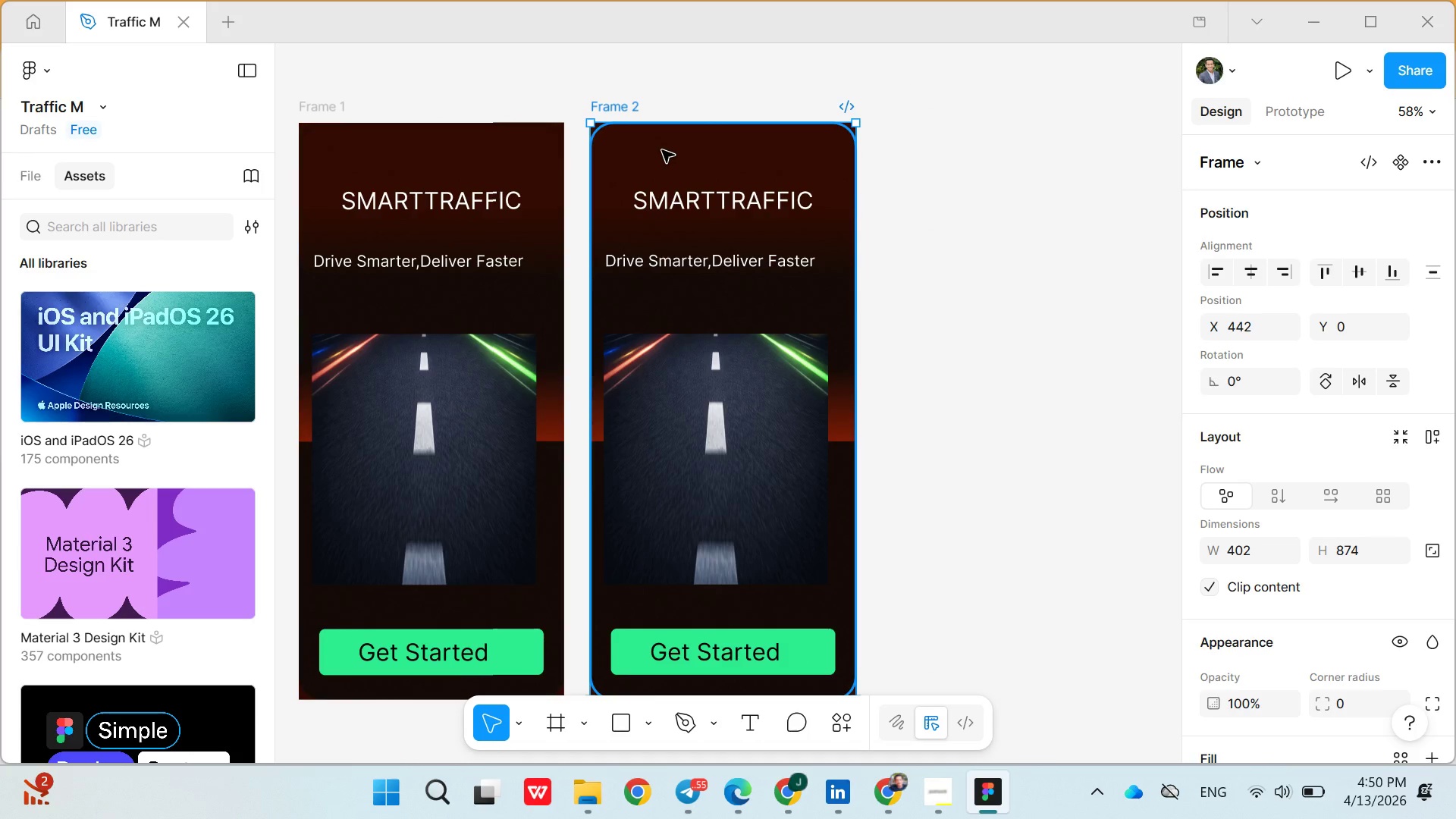 
left_click([892, 798])
 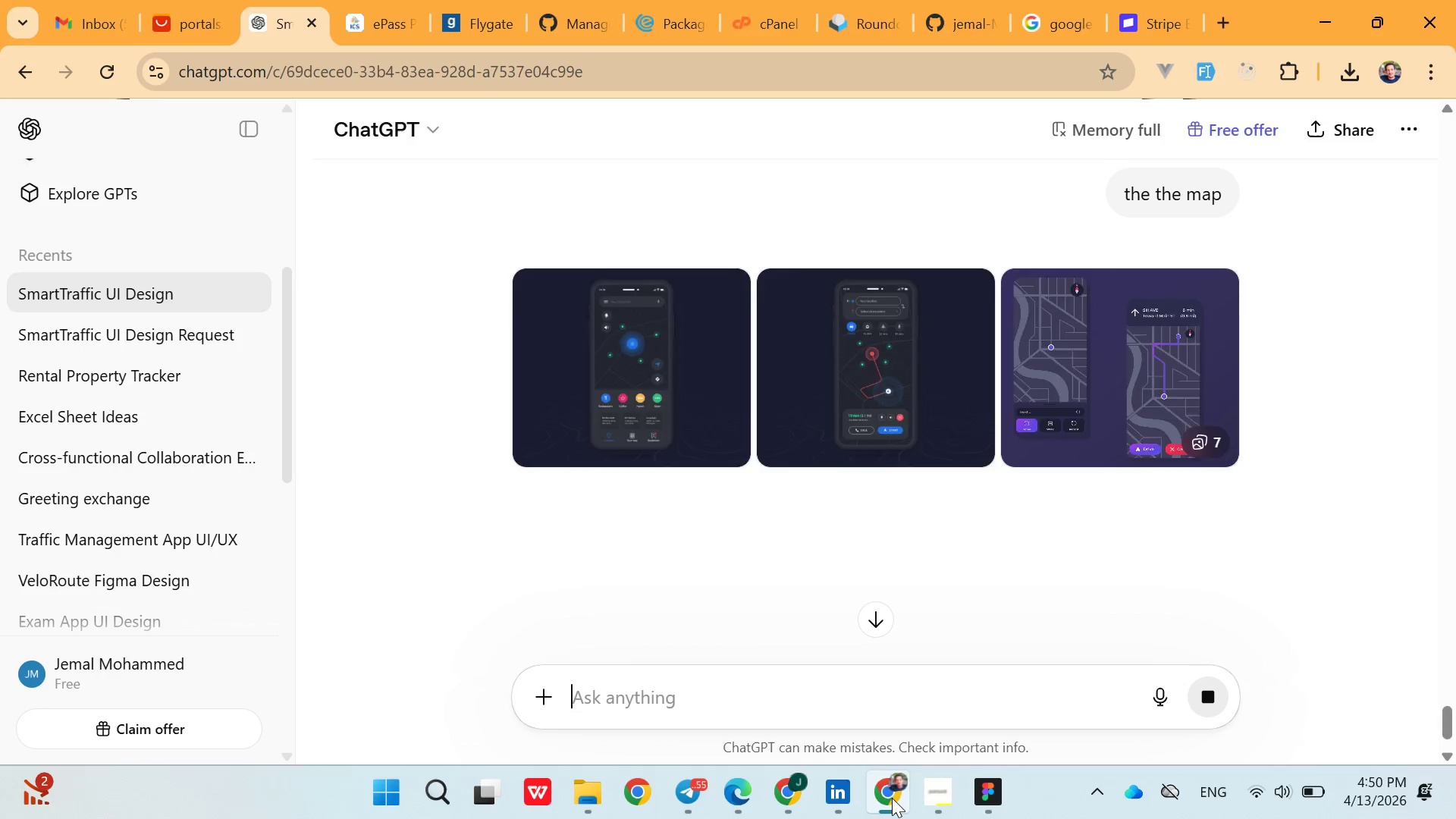 
left_click([892, 798])
 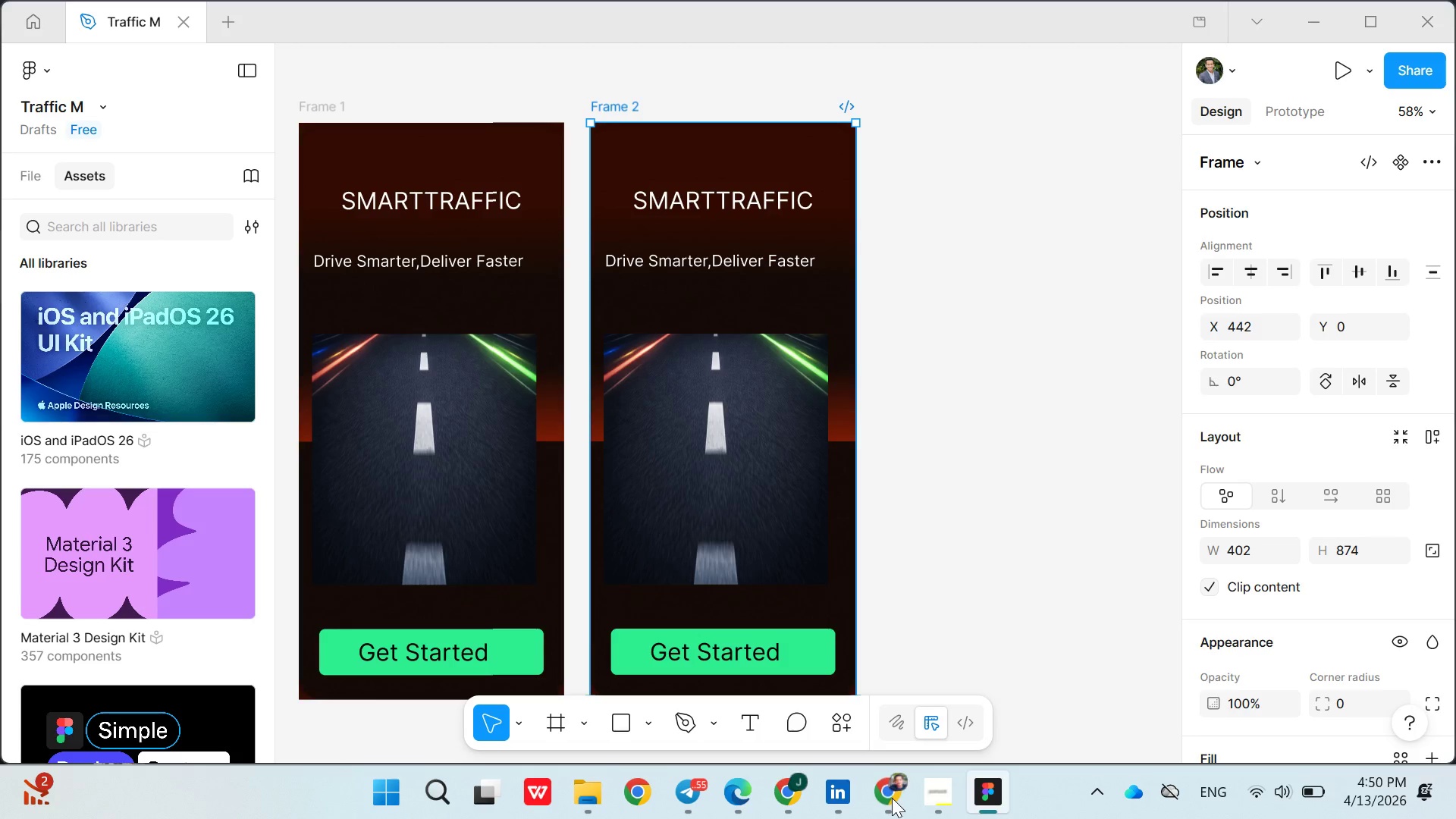 
left_click([892, 798])
 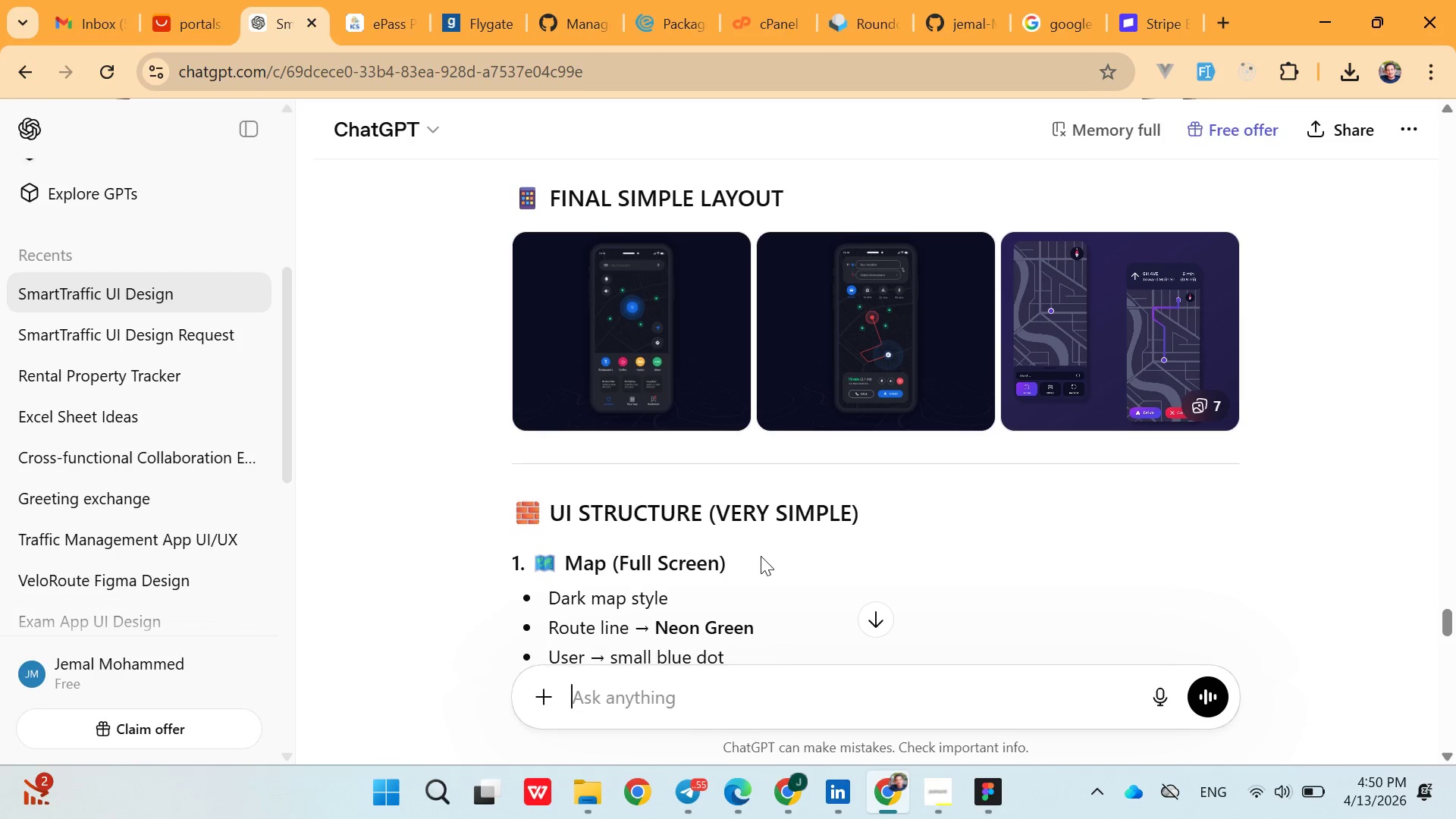 
wait(7.33)
 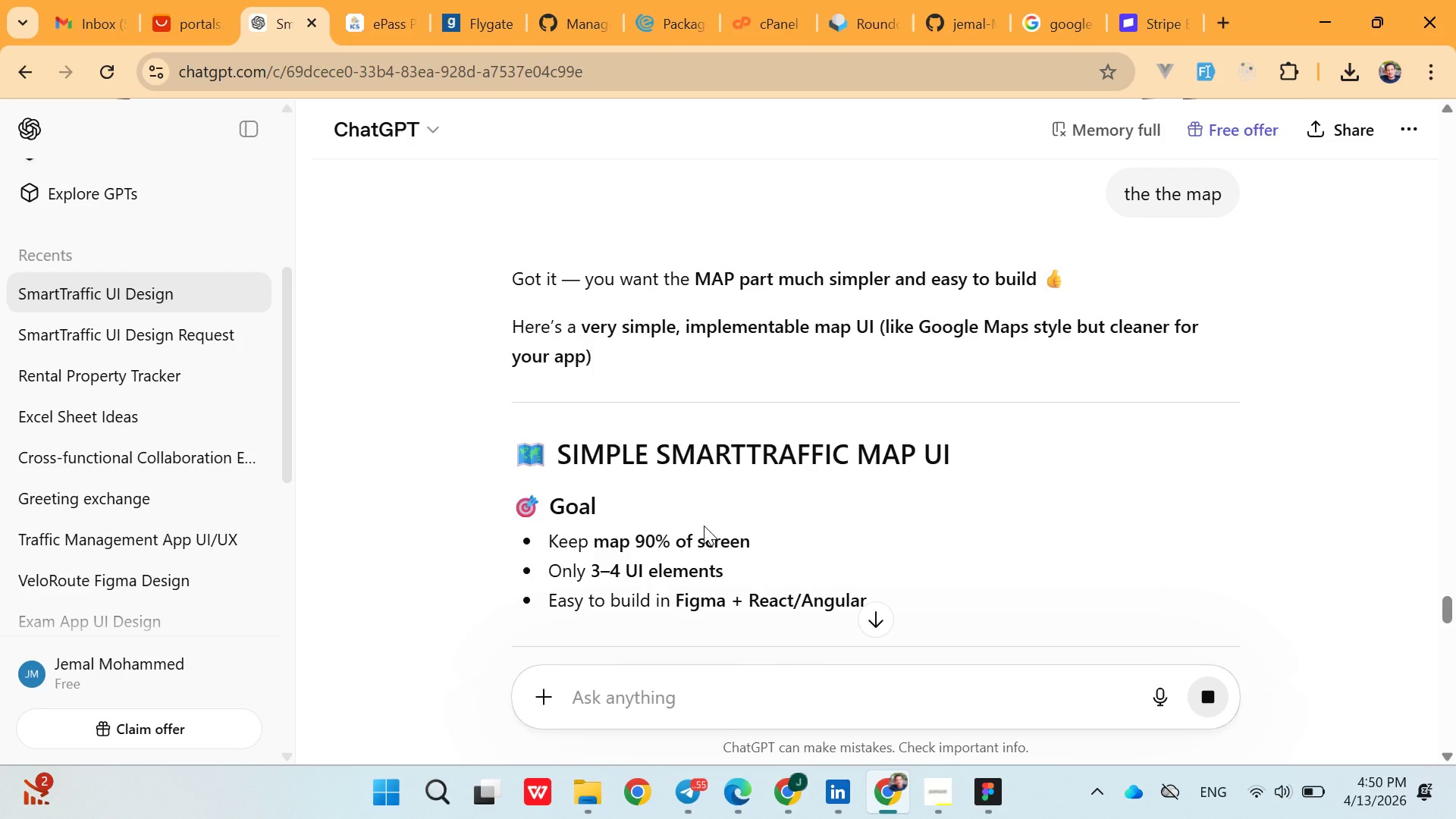 
left_click([1037, 331])
 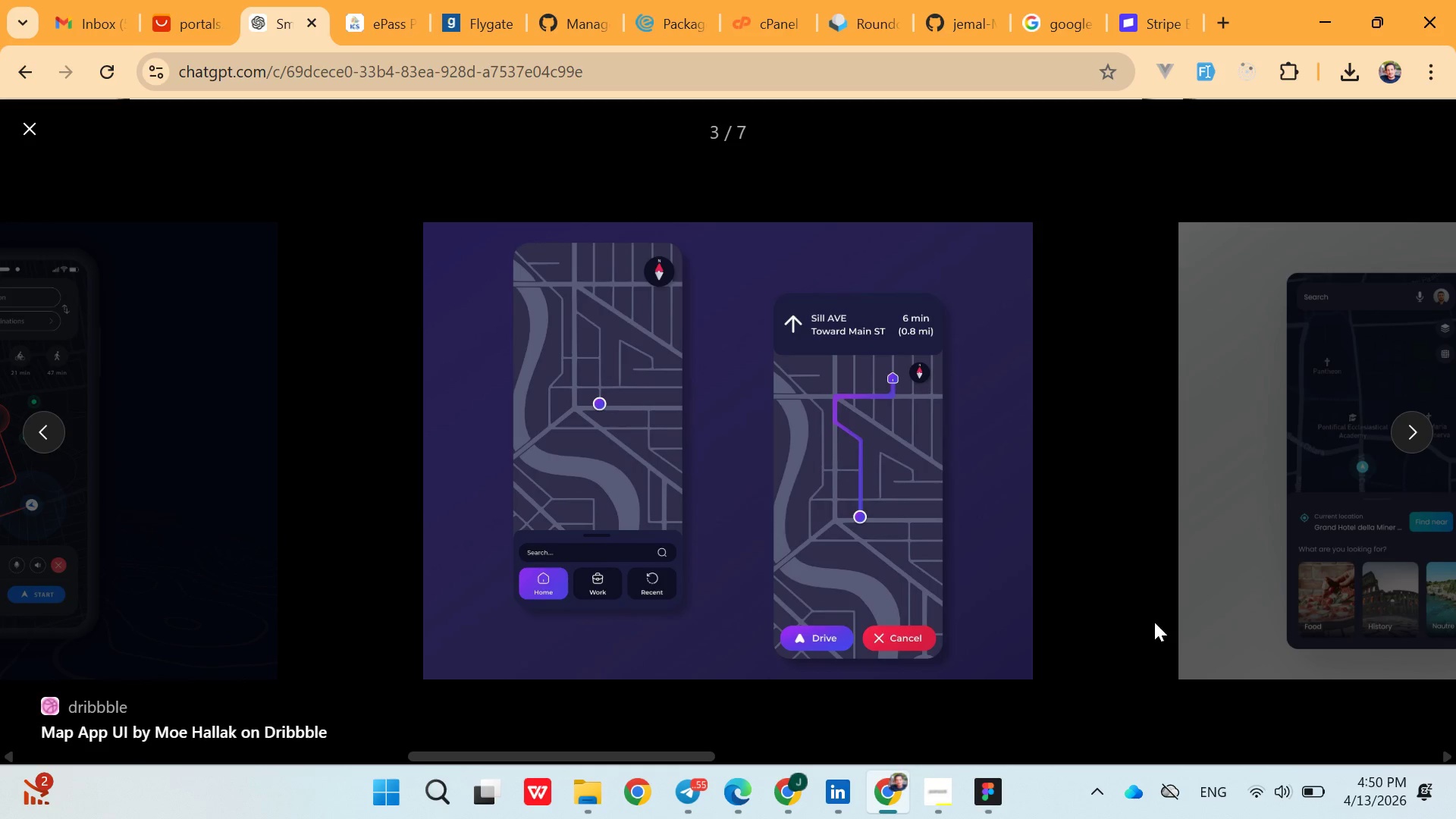 
left_click([1397, 436])
 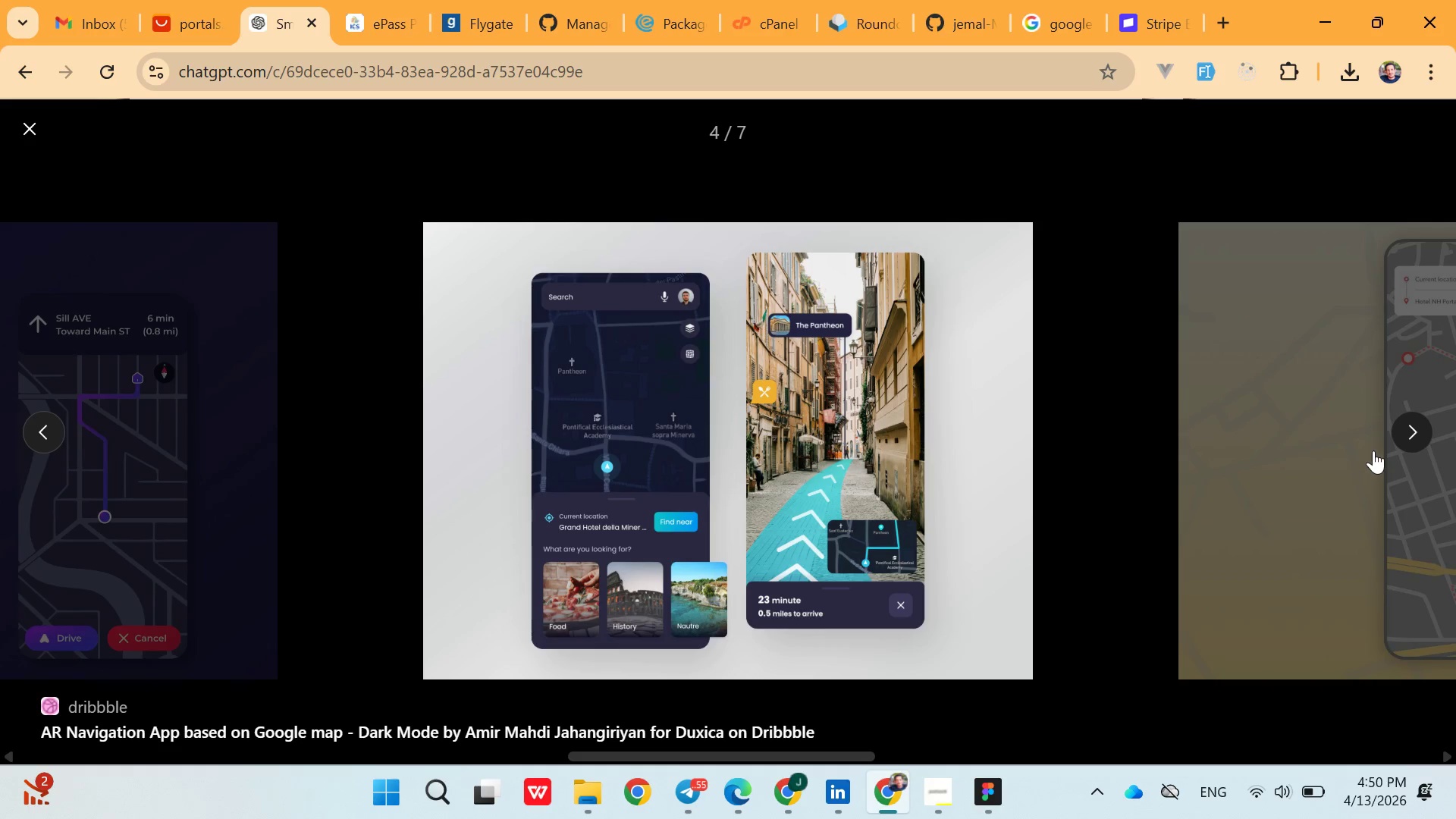 
left_click([1419, 438])
 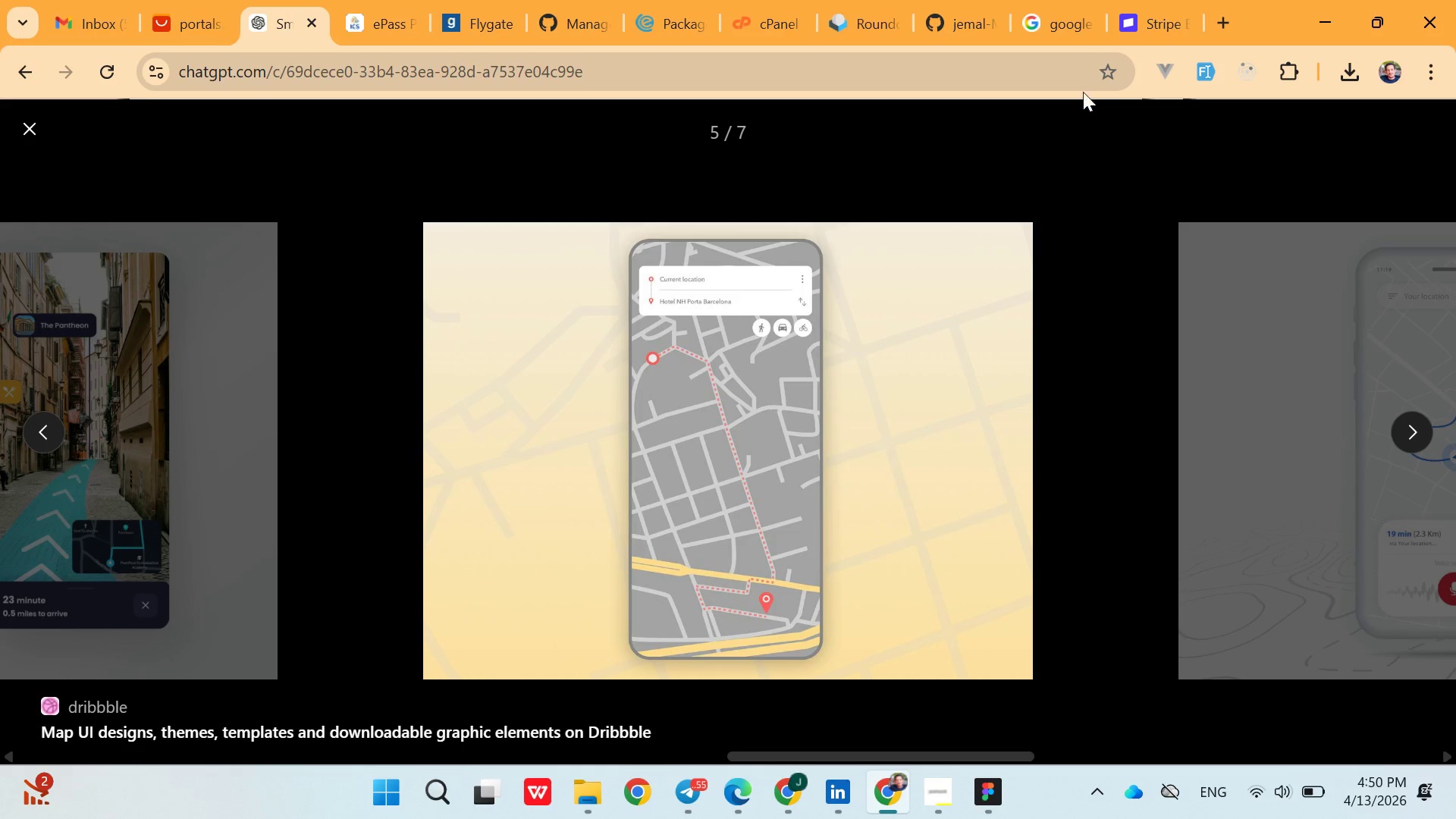 
wait(5.94)
 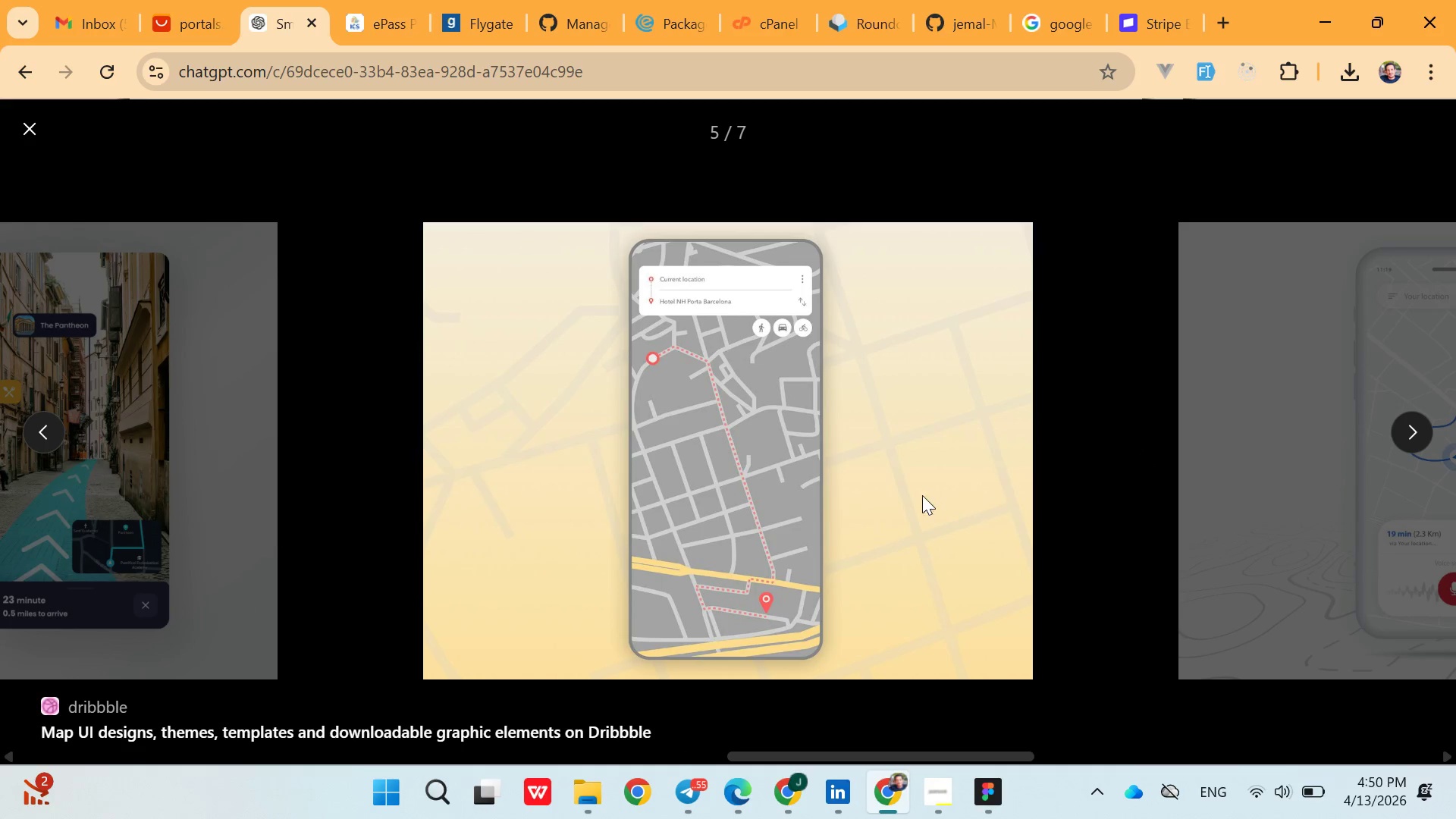 
left_click([846, 463])
 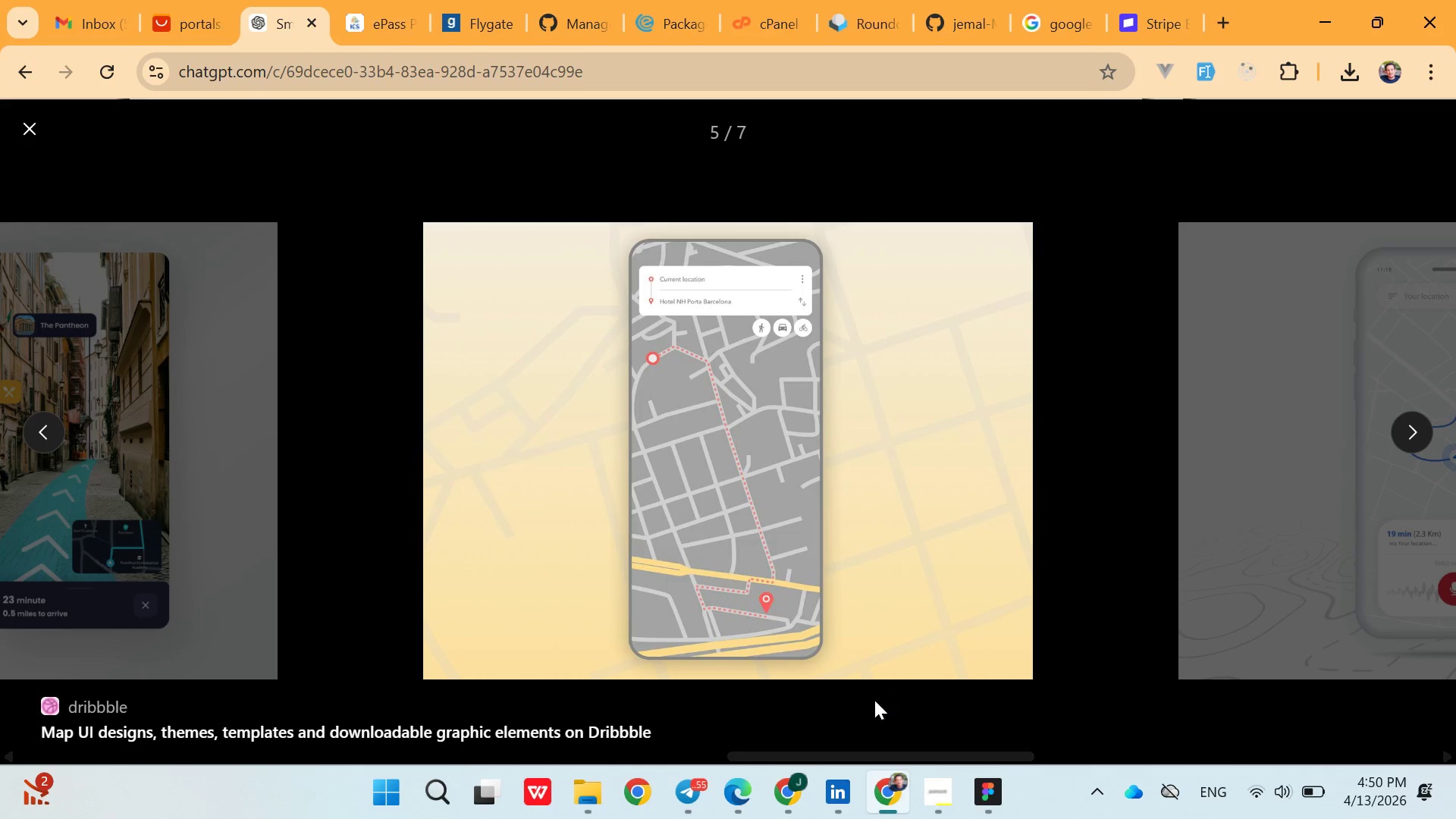 
left_click([869, 707])
 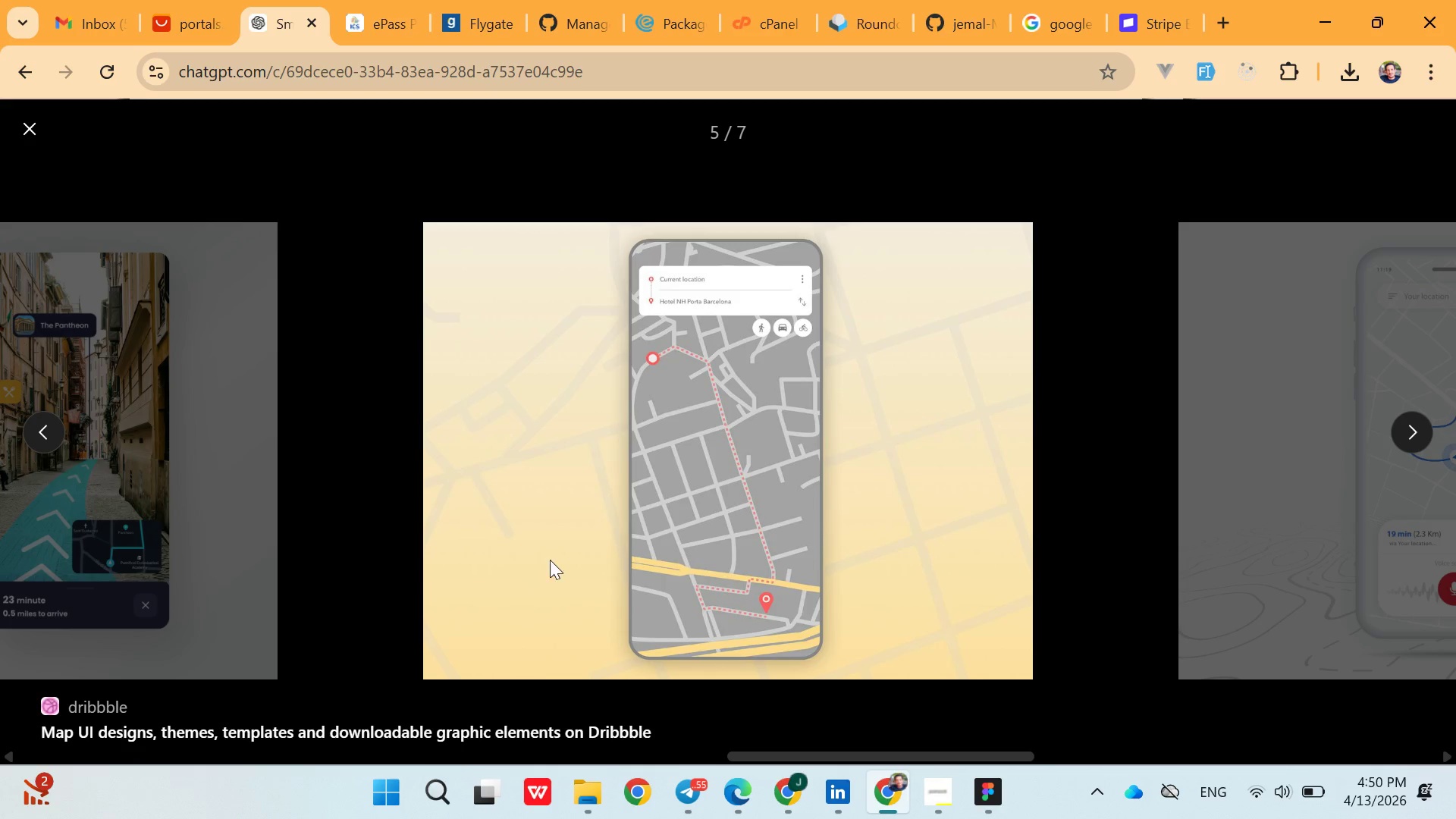 
wait(5.11)
 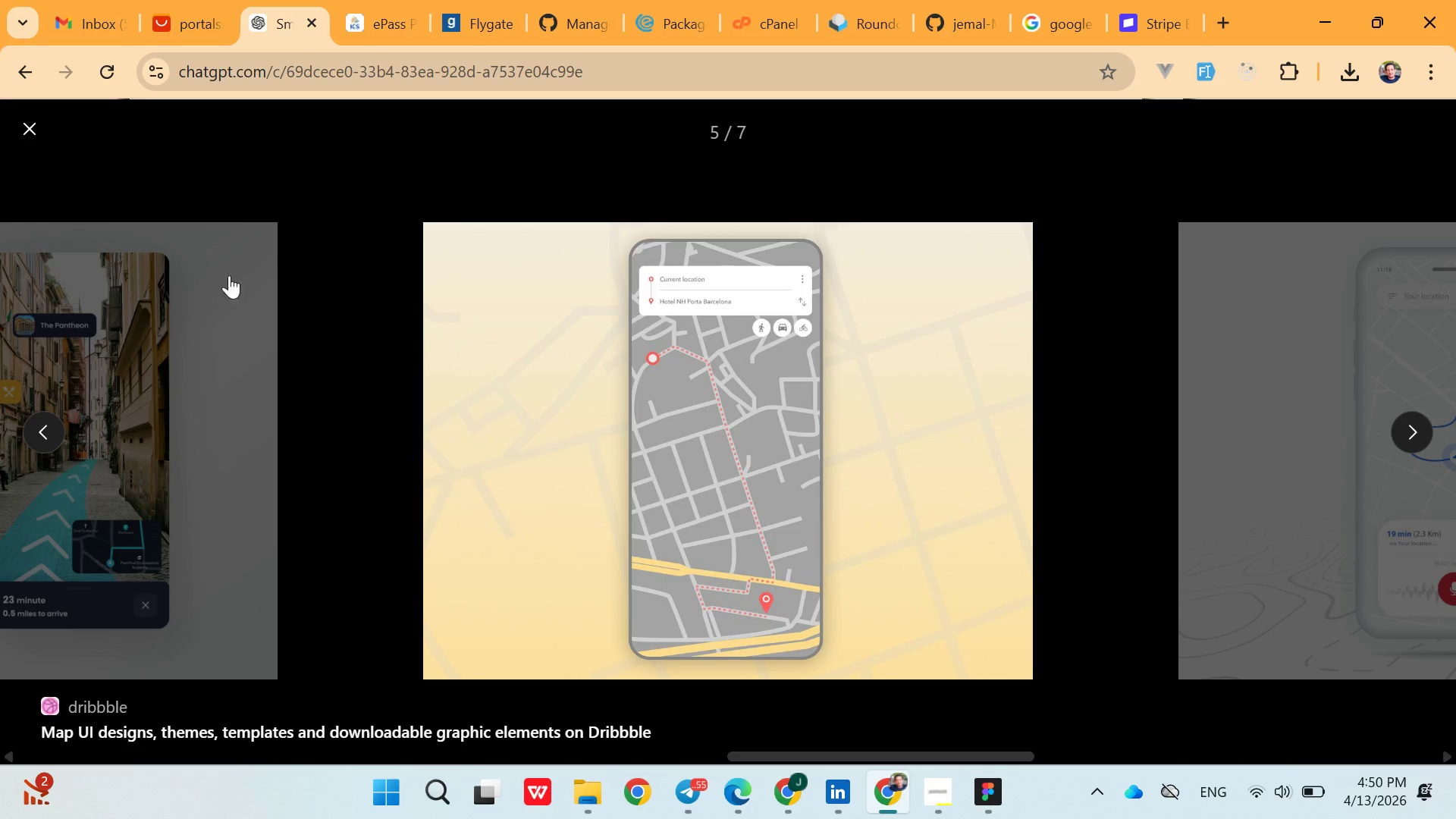 
left_click([31, 128])
 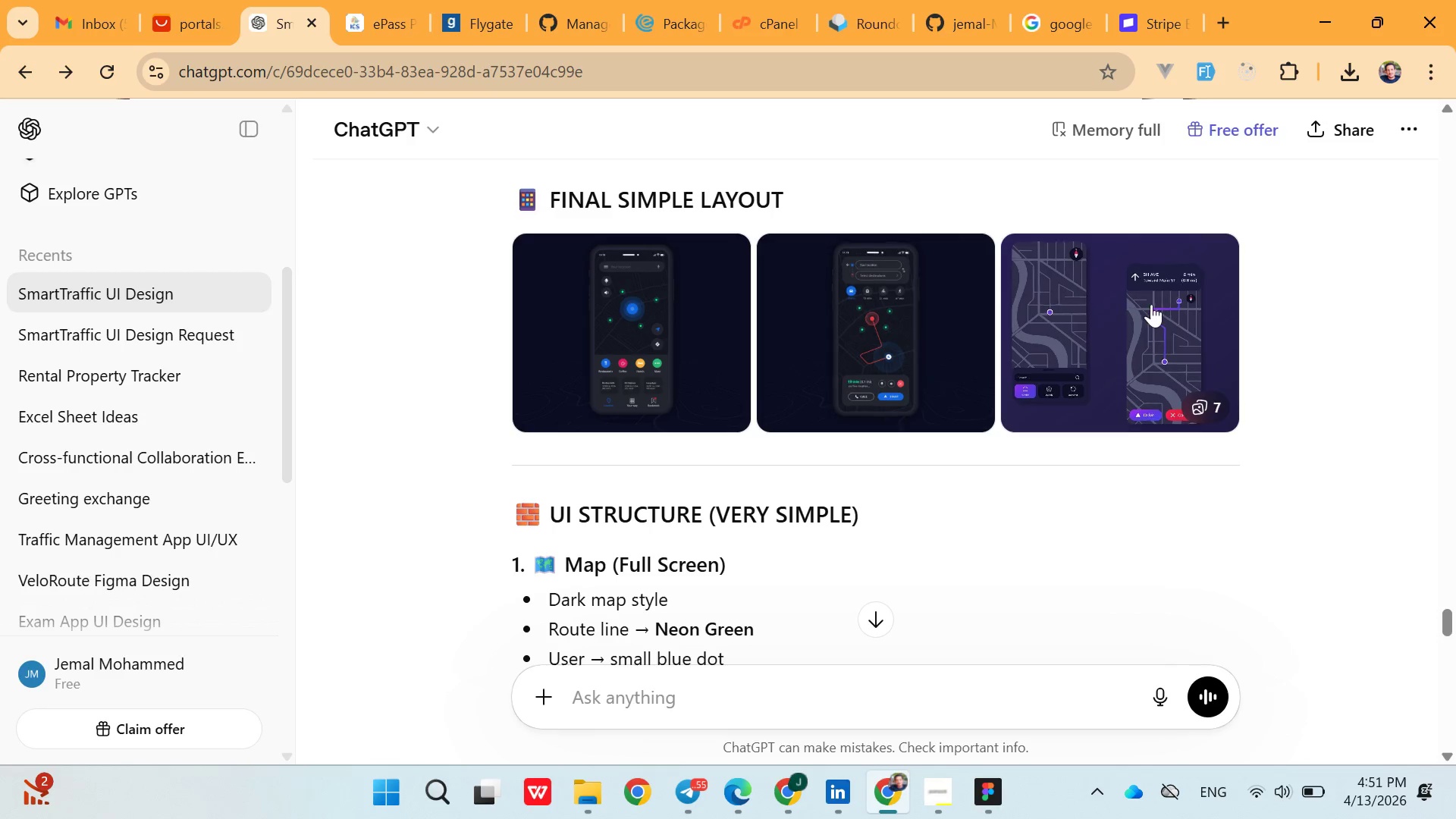 
left_click([901, 331])
 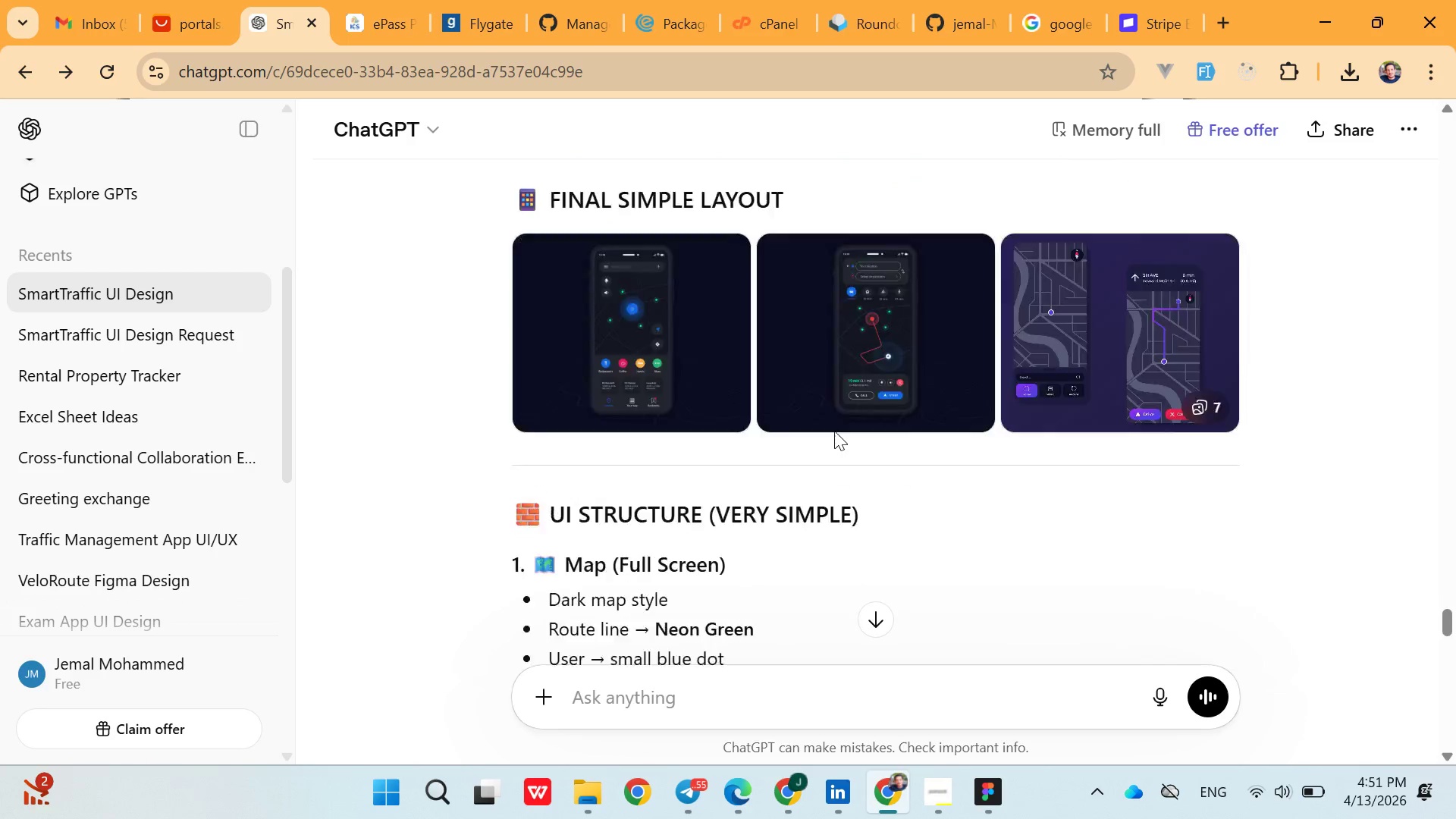 
wait(16.5)
 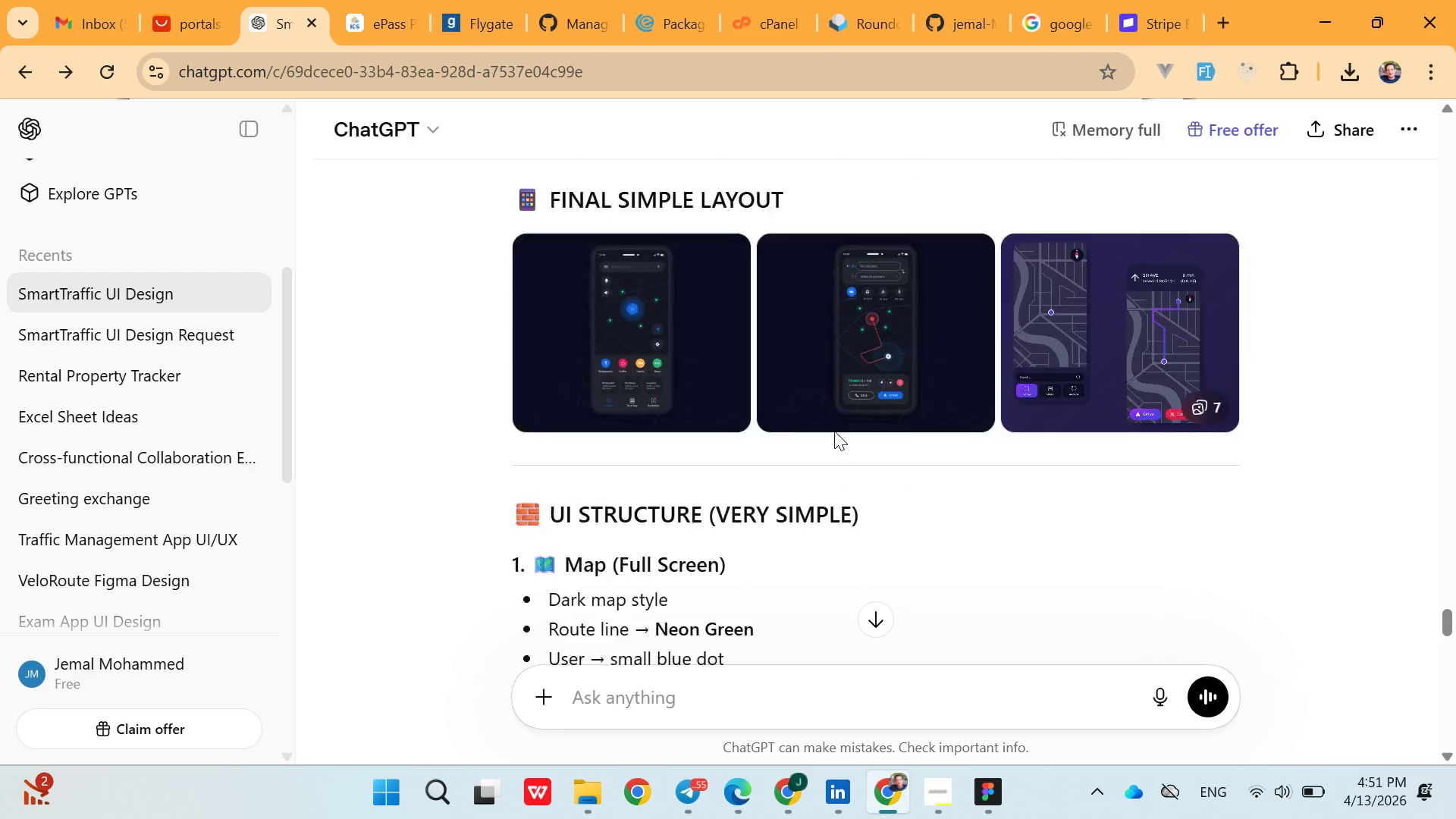 
left_click([1099, 453])
 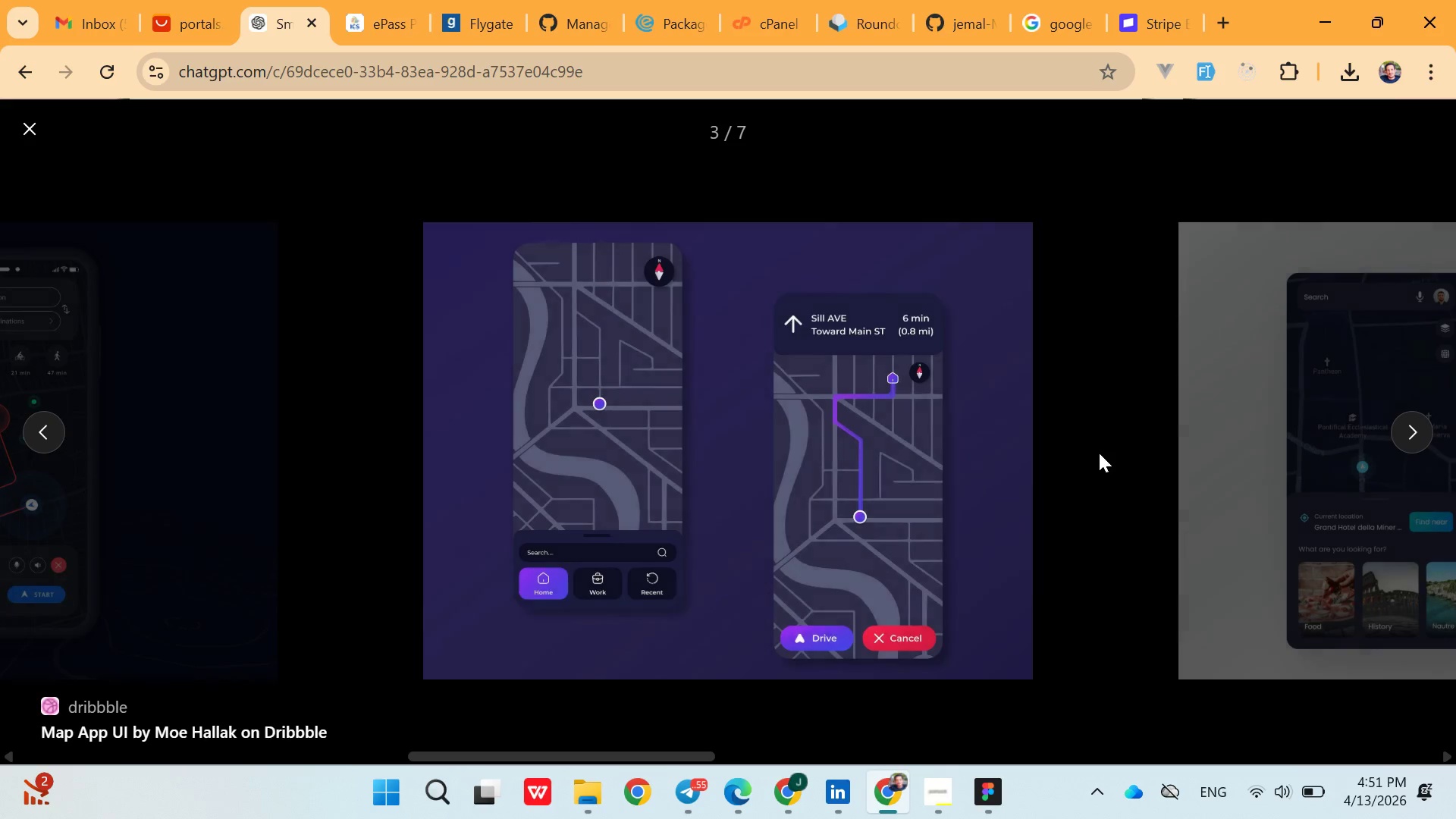 
left_click([1099, 453])
 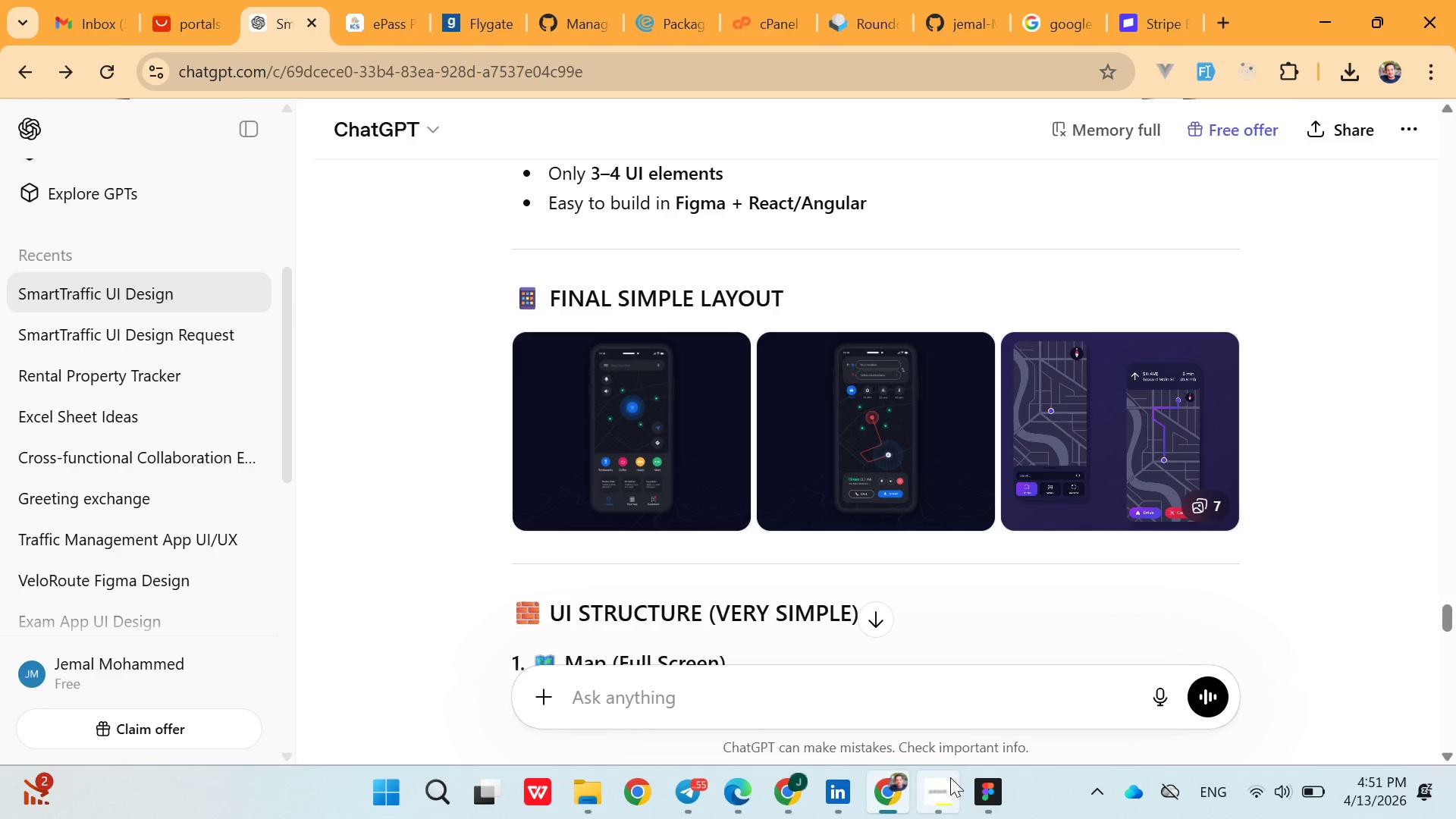 
left_click([951, 779])